 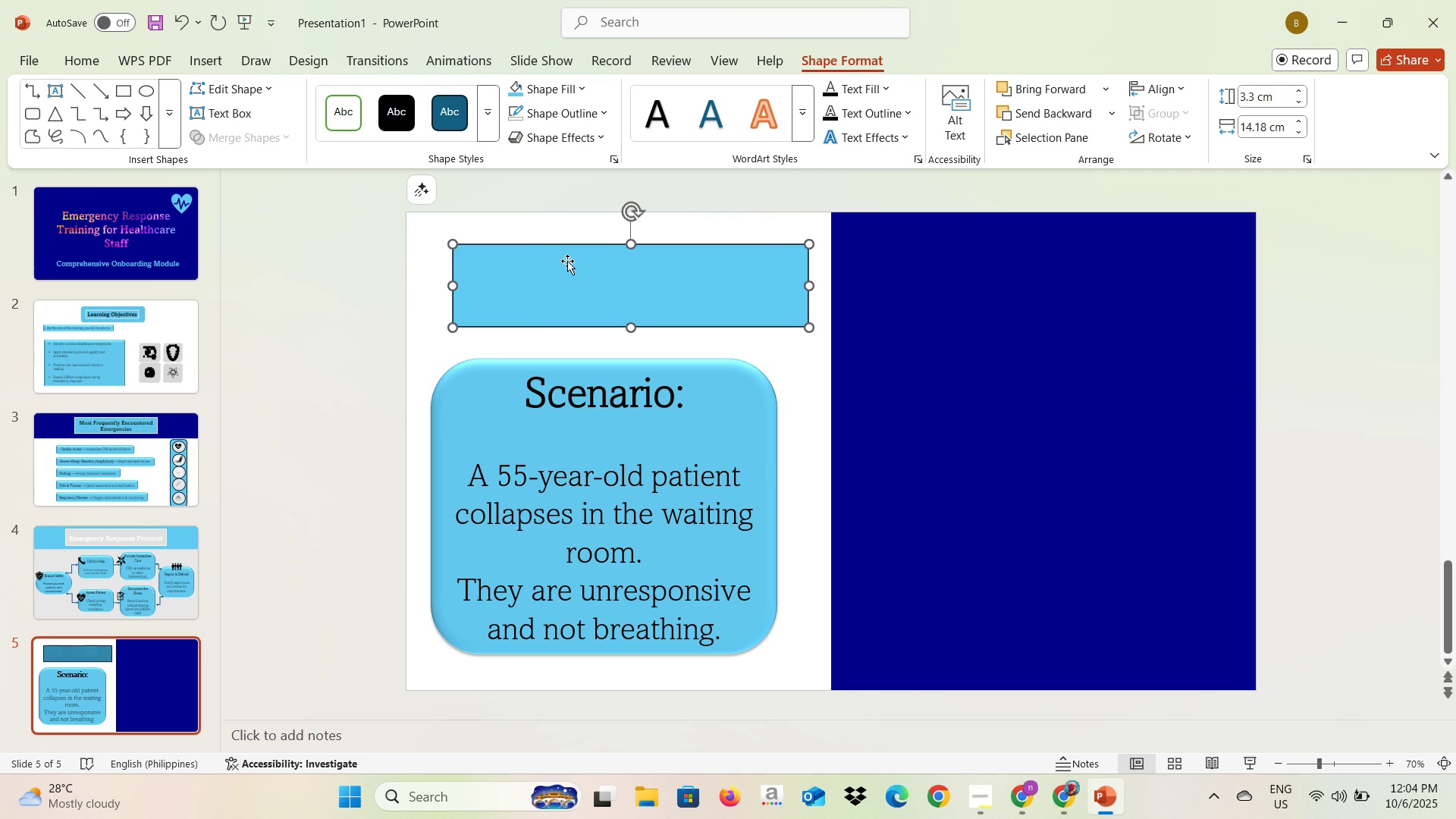 
left_click([588, 115])
 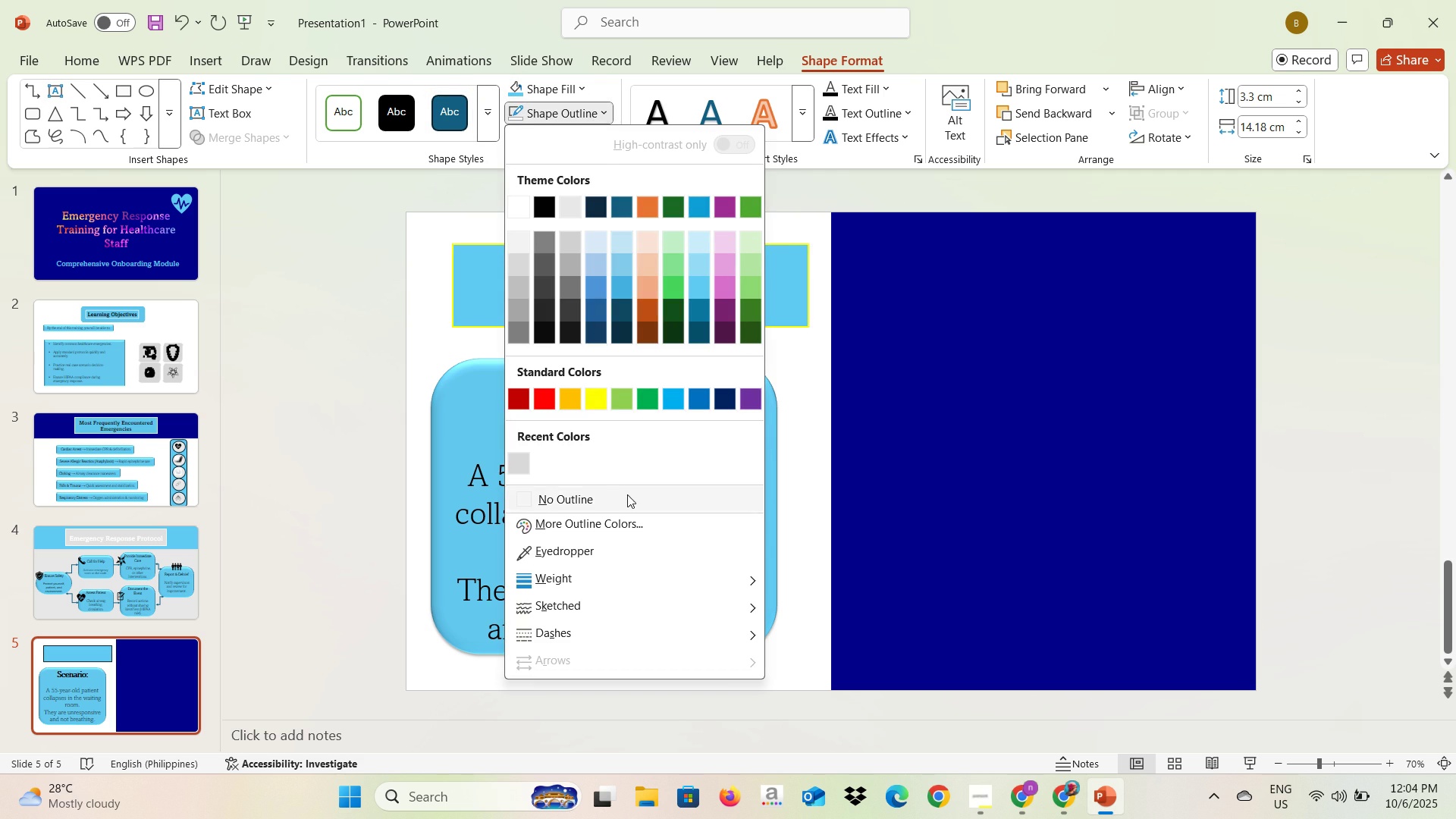 
left_click([627, 494])
 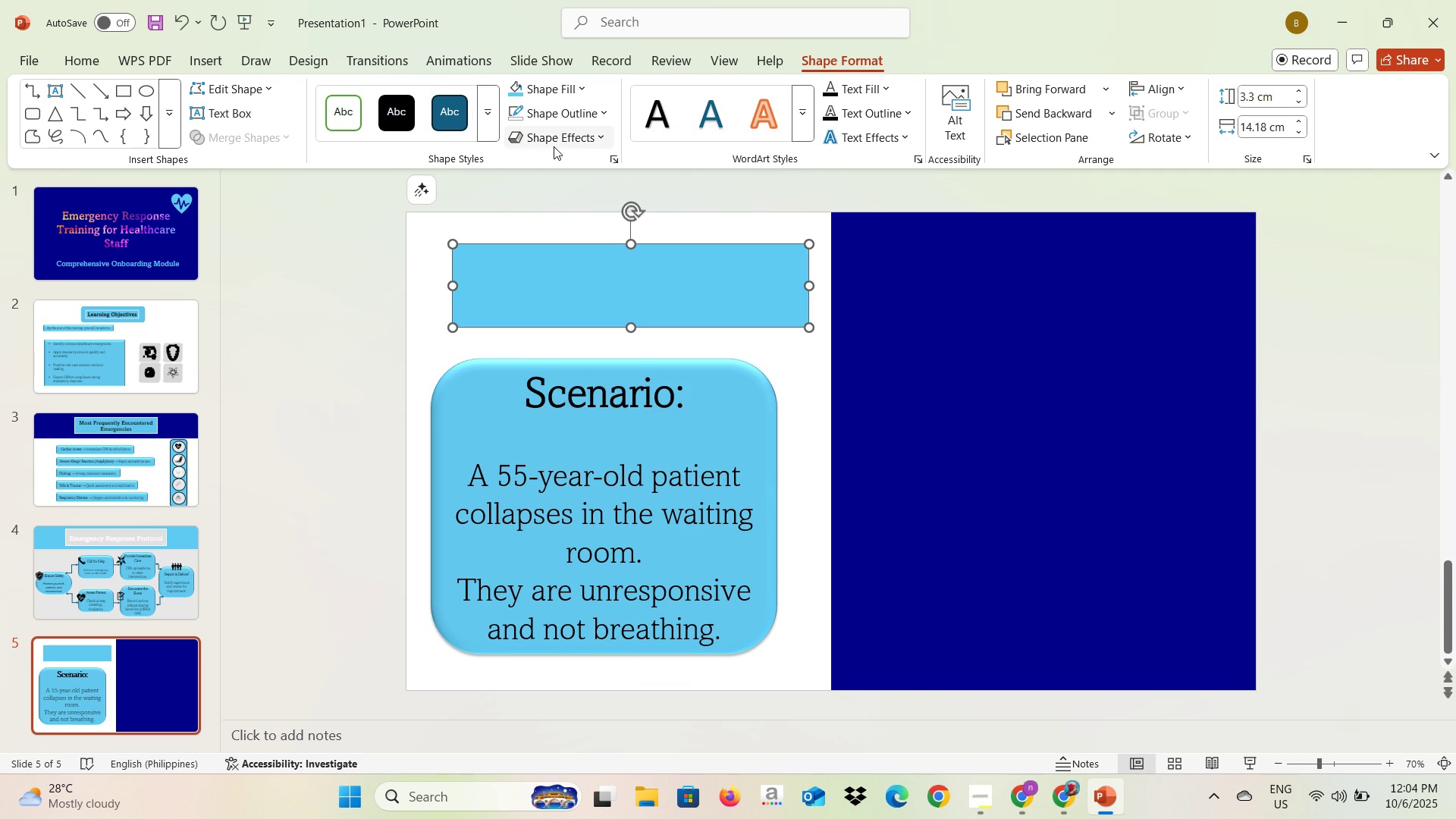 
left_click([554, 146])
 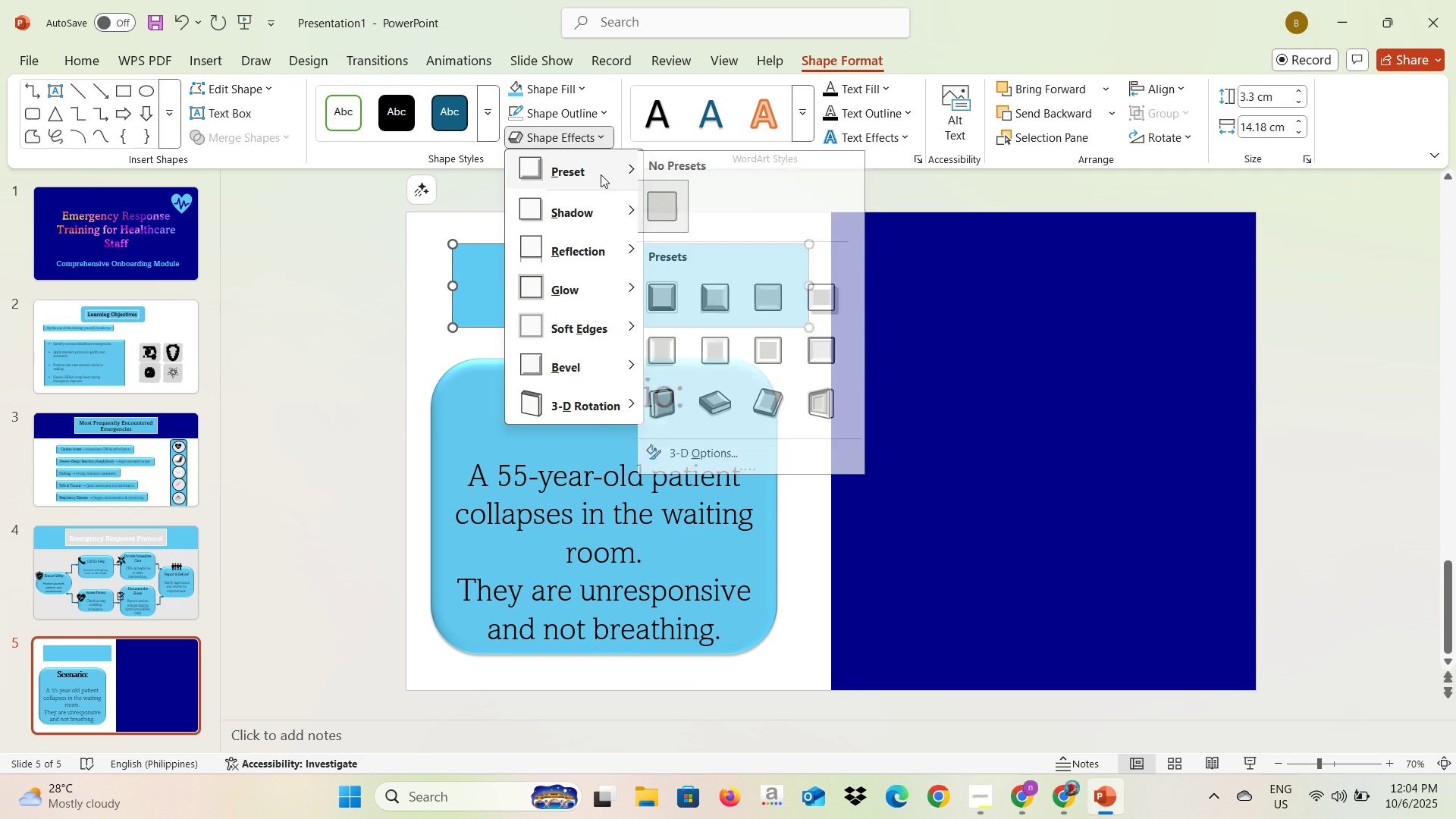 
left_click([601, 174])
 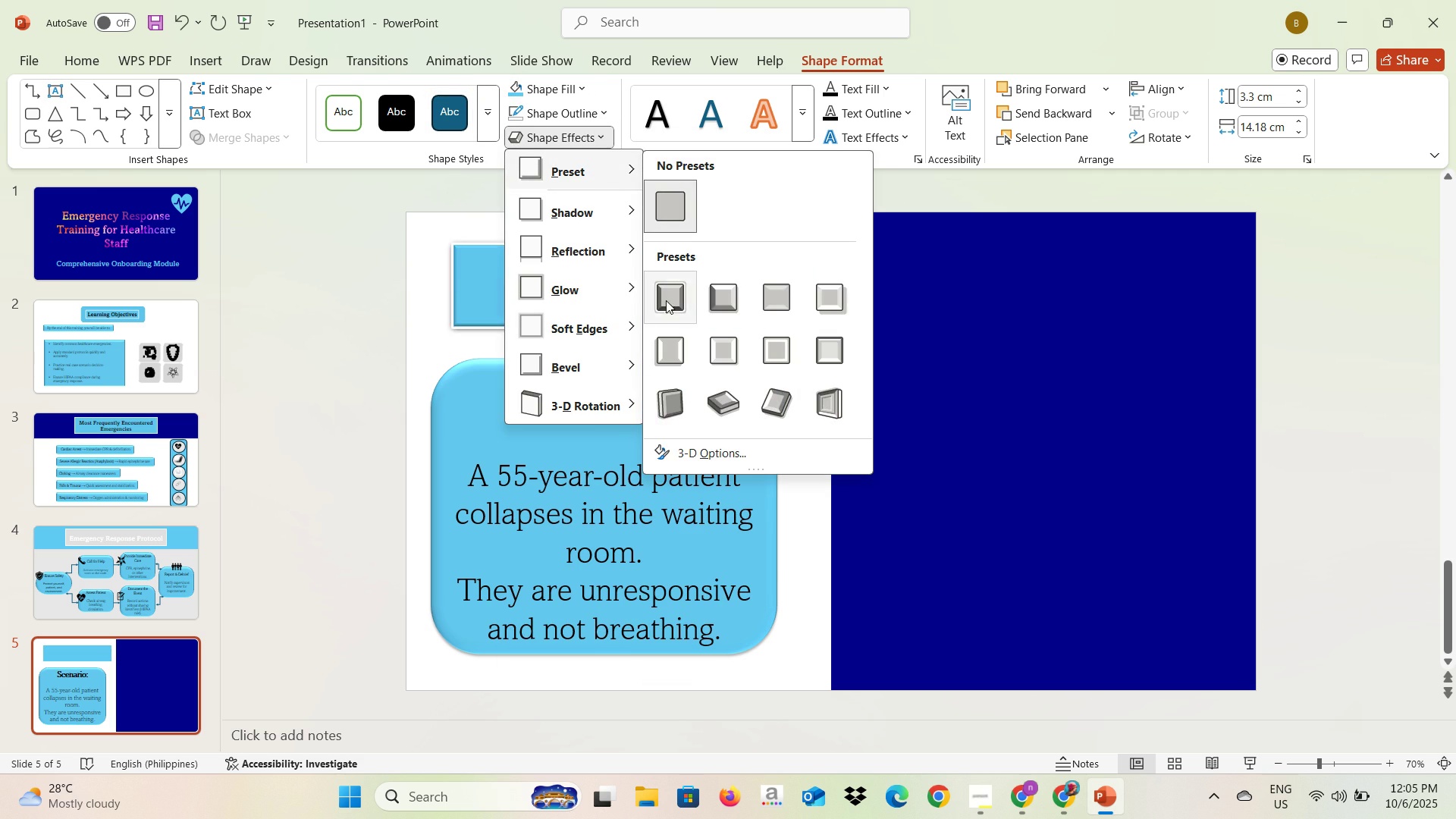 
left_click([666, 300])
 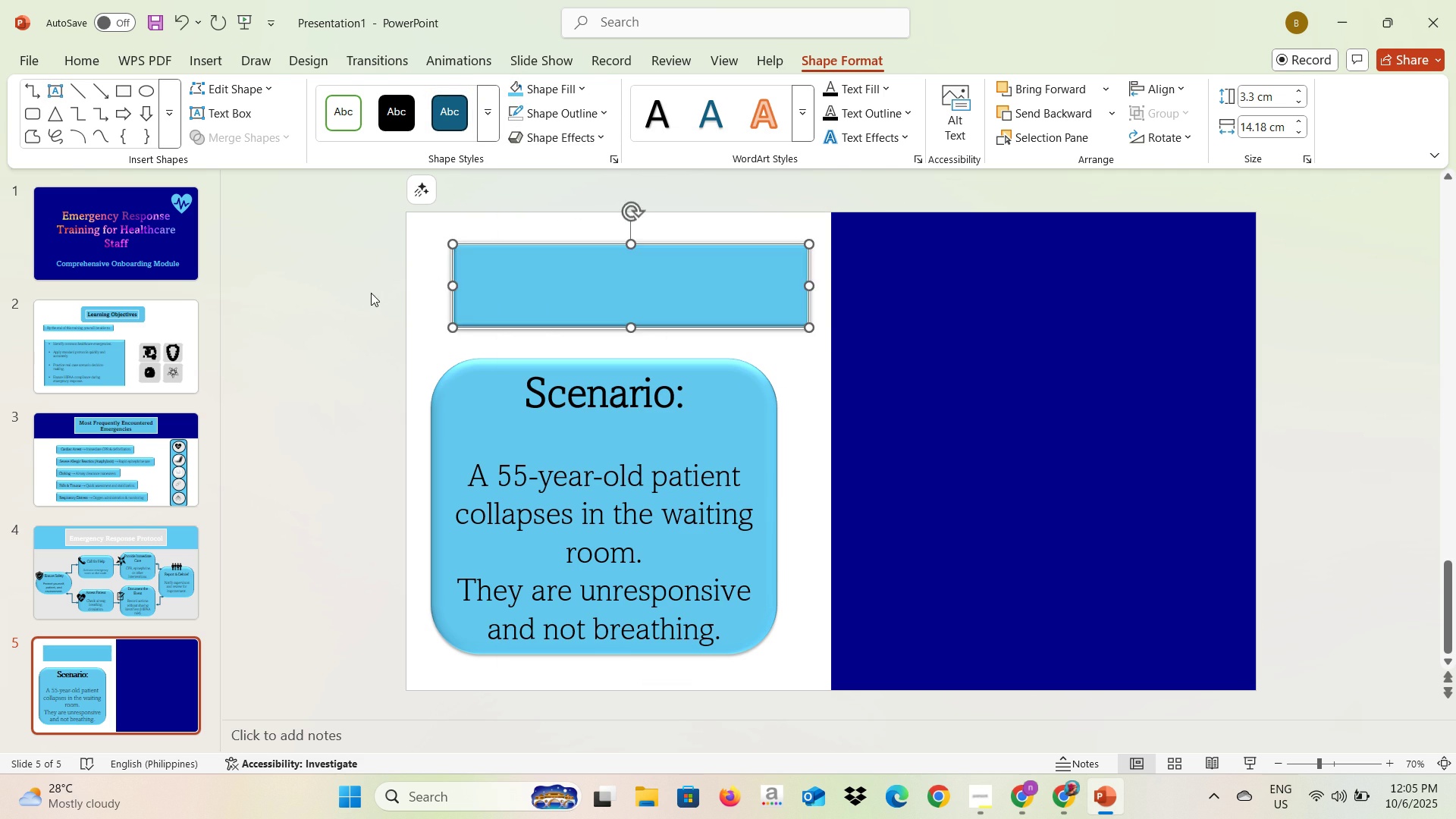 
left_click([371, 293])
 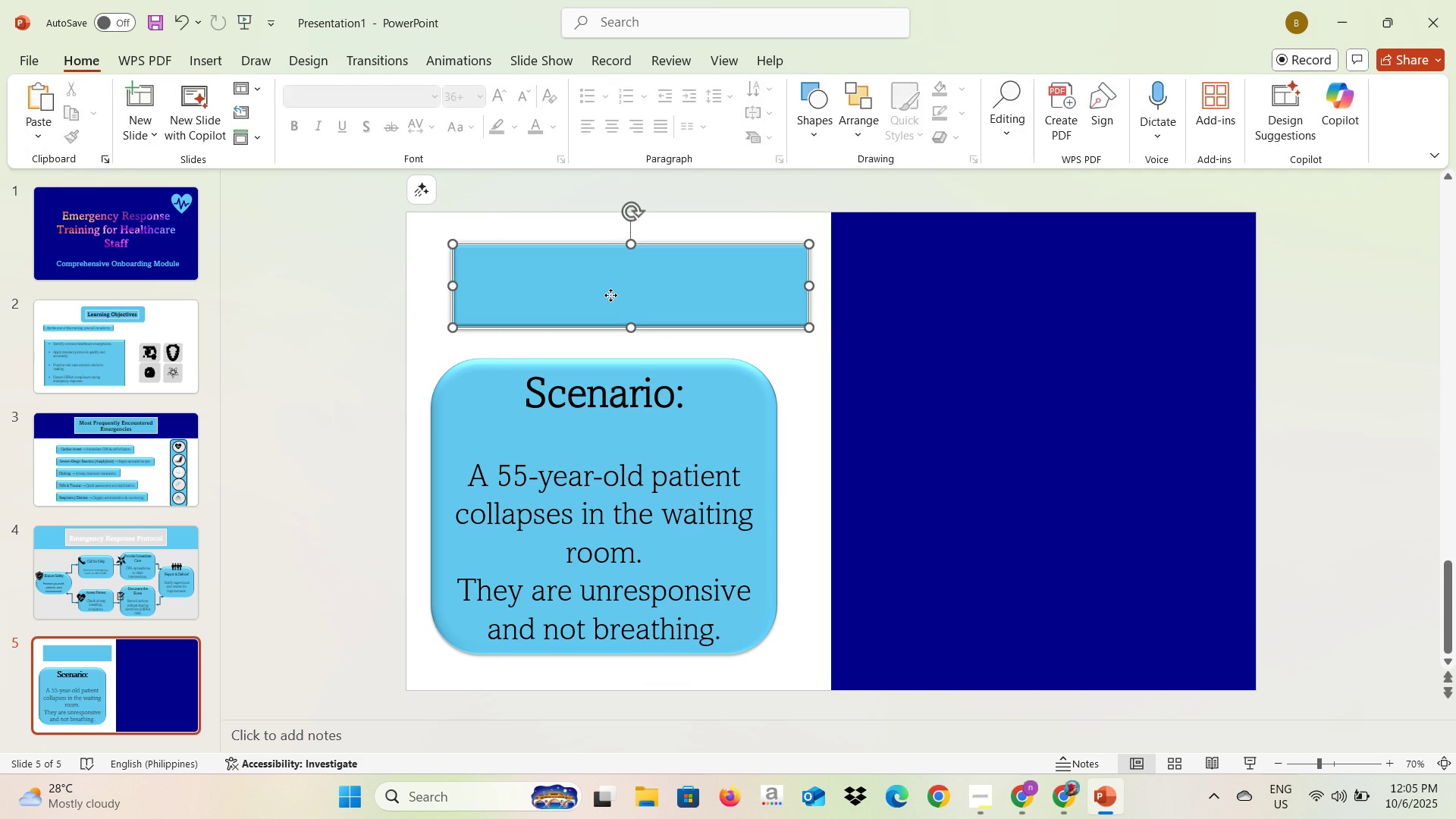 
left_click([610, 295])